 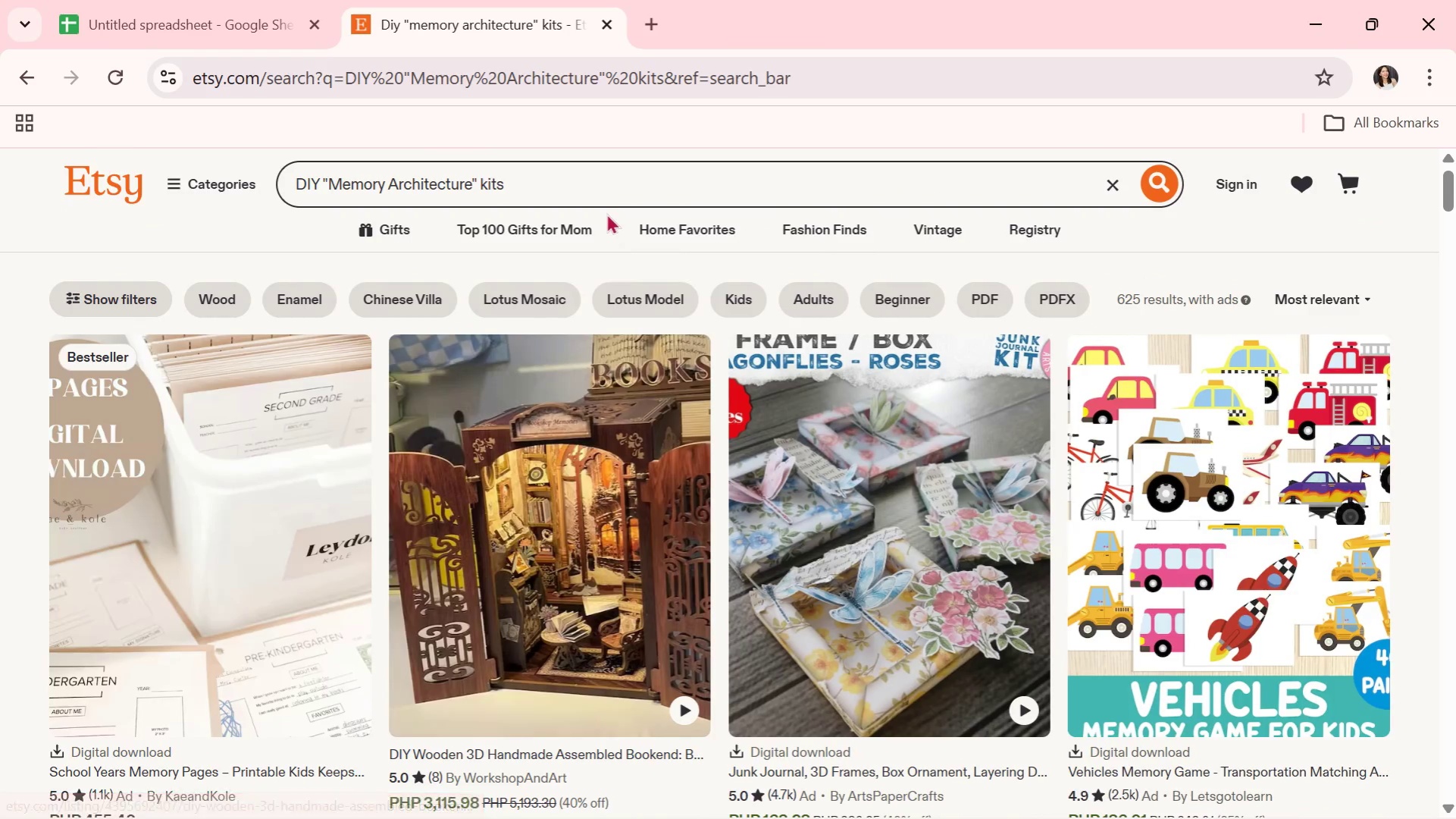 
key(Space)
 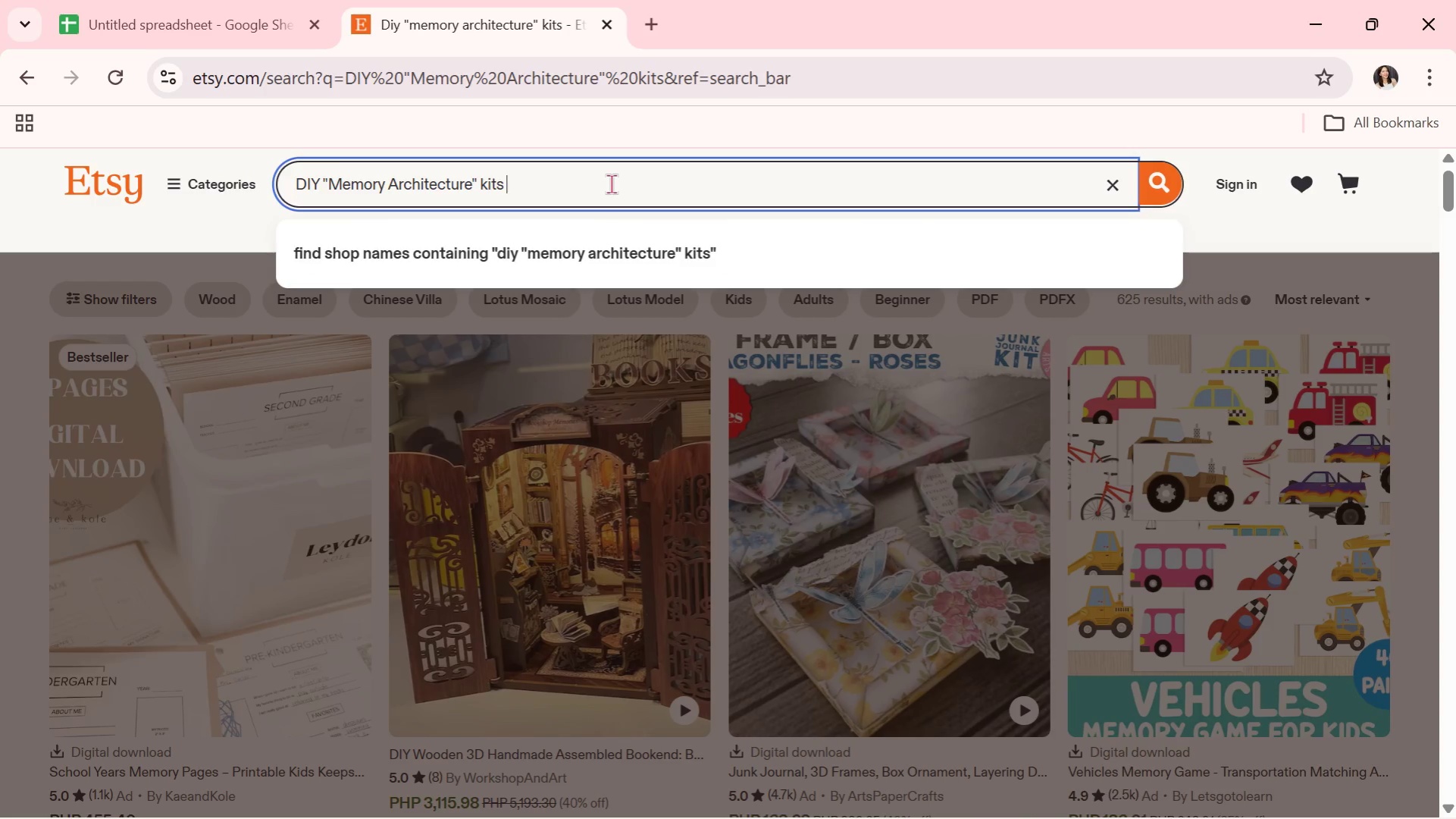 
key(Control+ControlLeft)
 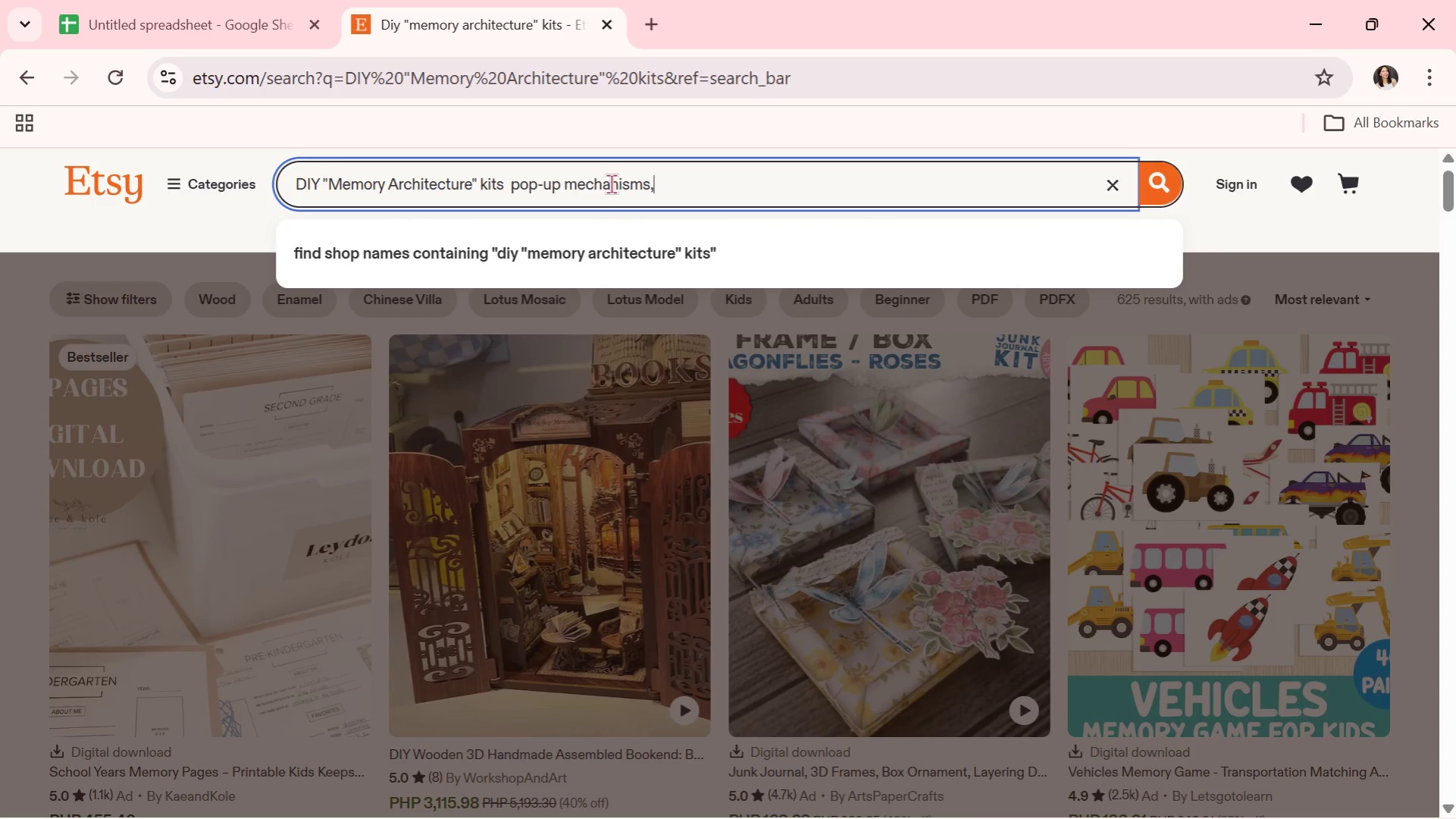 
key(Control+V)
 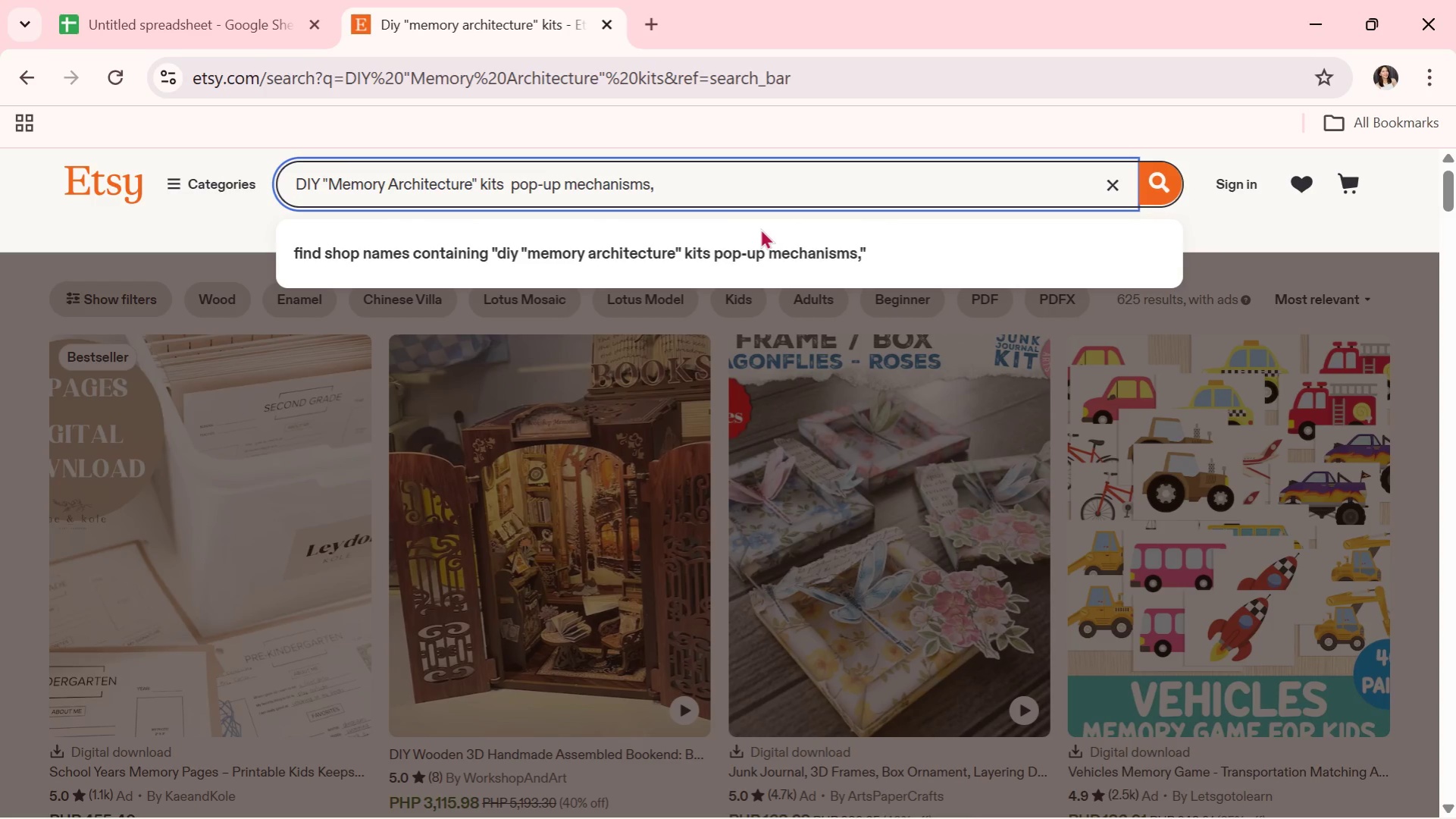 
key(Backspace)
 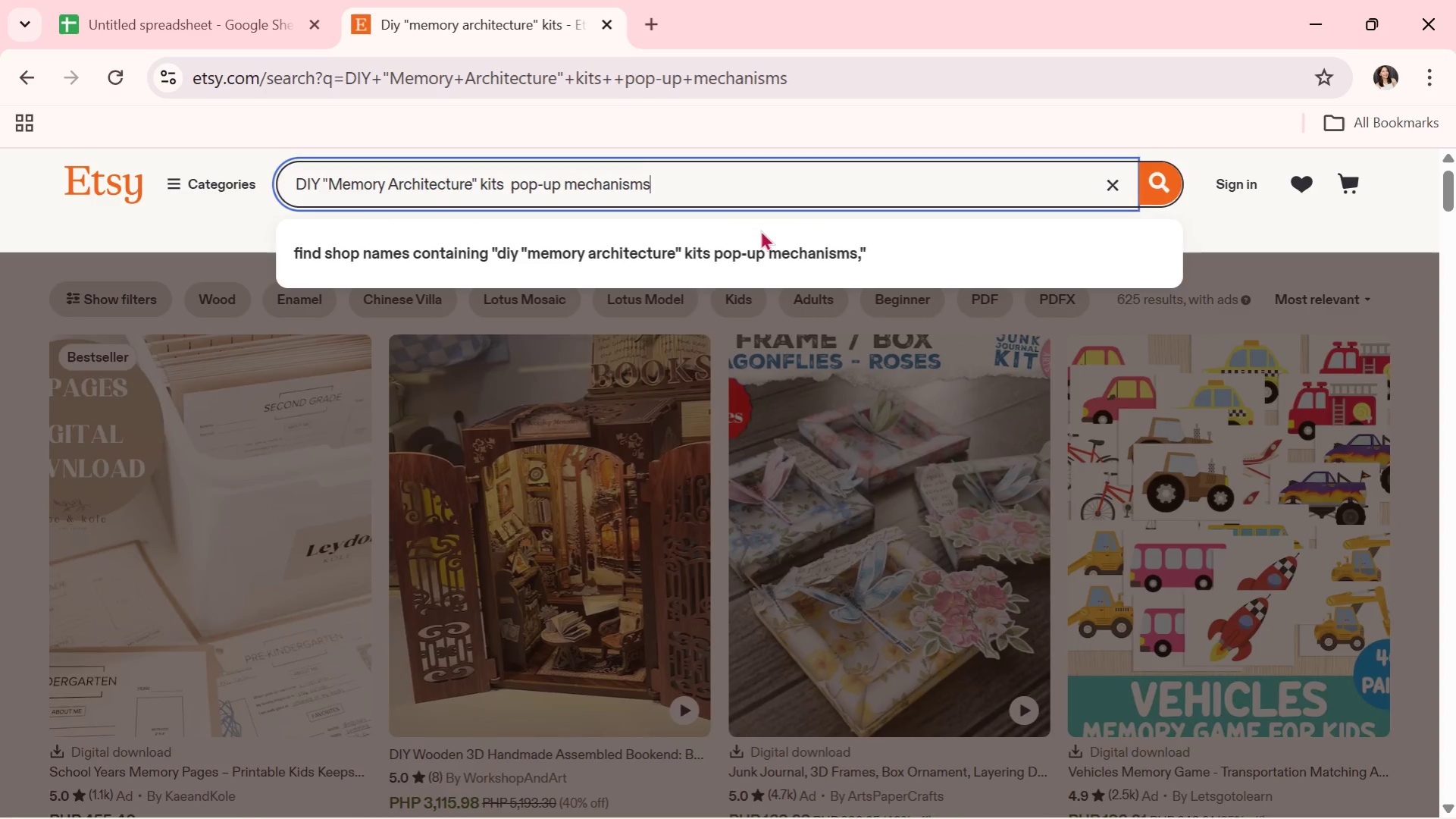 
key(Enter)
 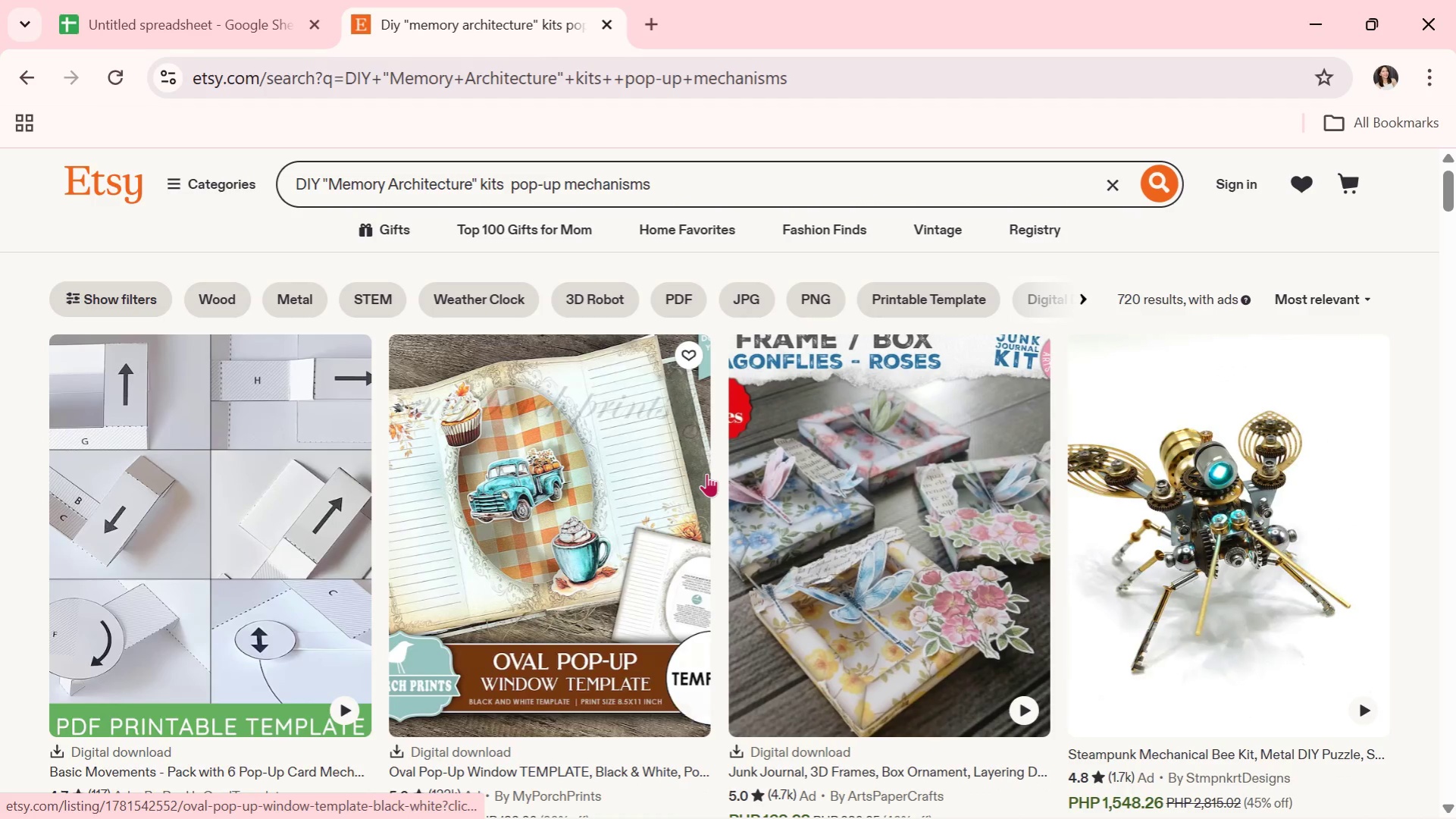 
wait(8.22)
 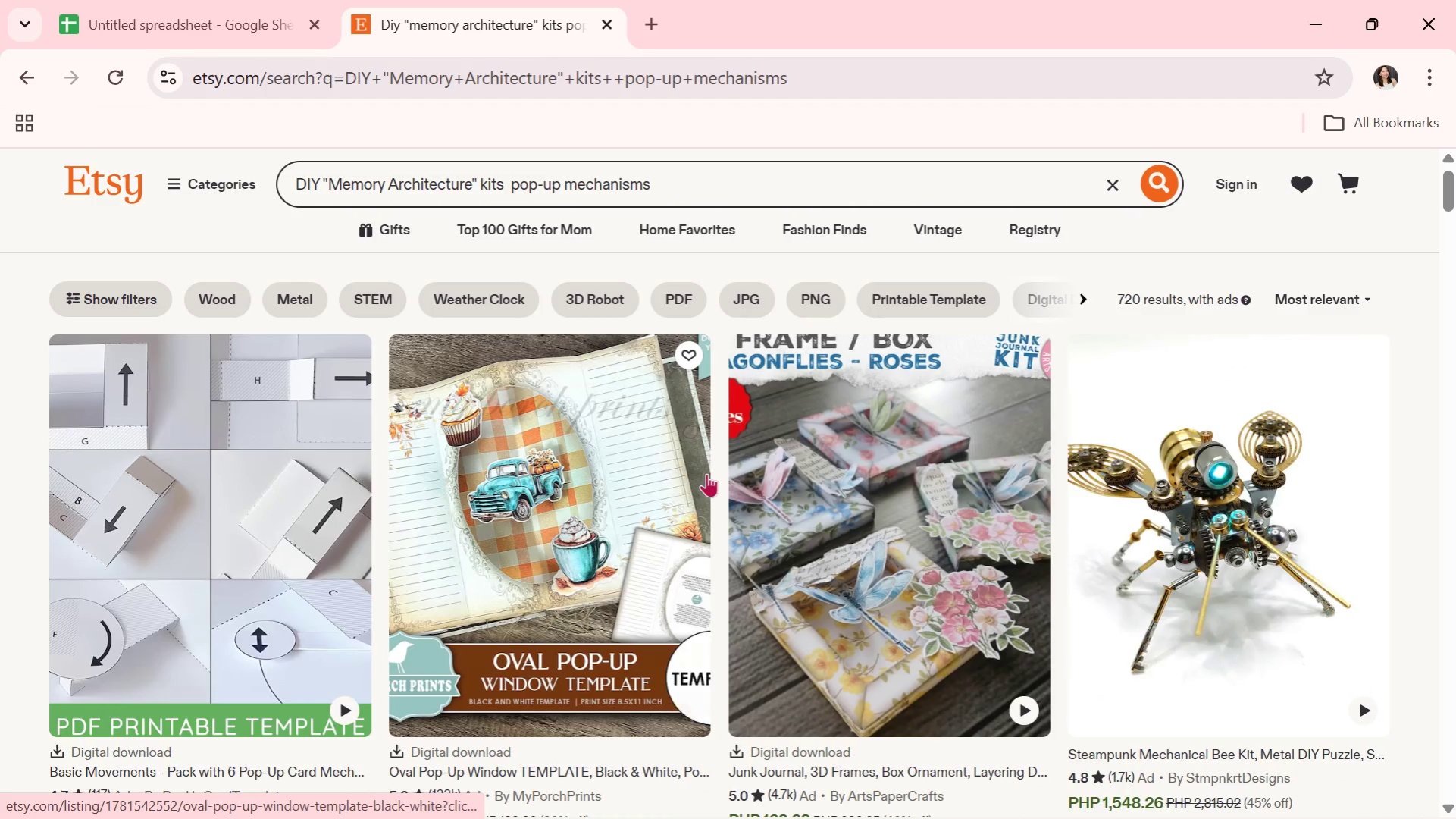 
left_click([609, 539])
 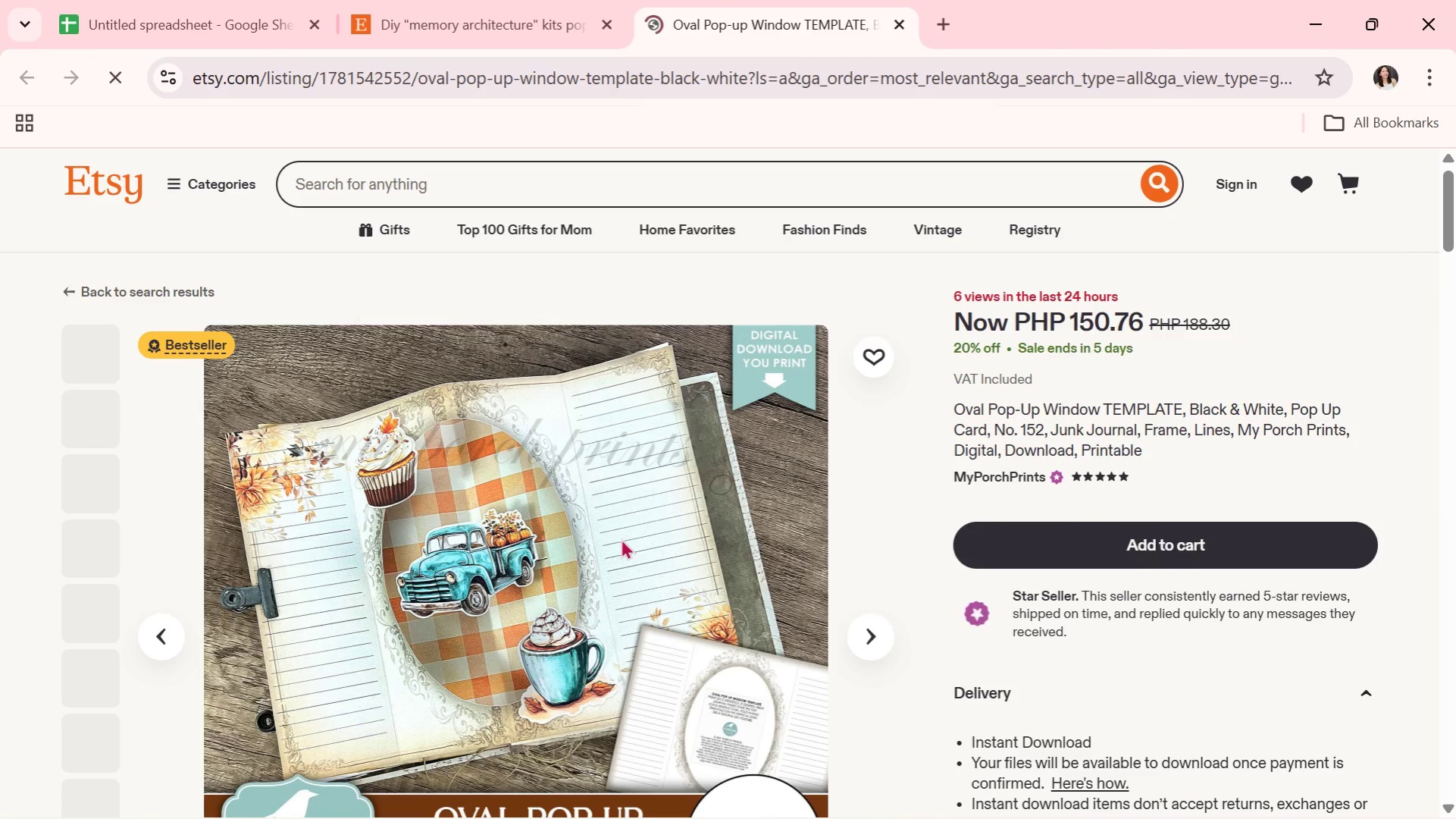 
scroll: coordinate [680, 547], scroll_direction: none, amount: 0.0
 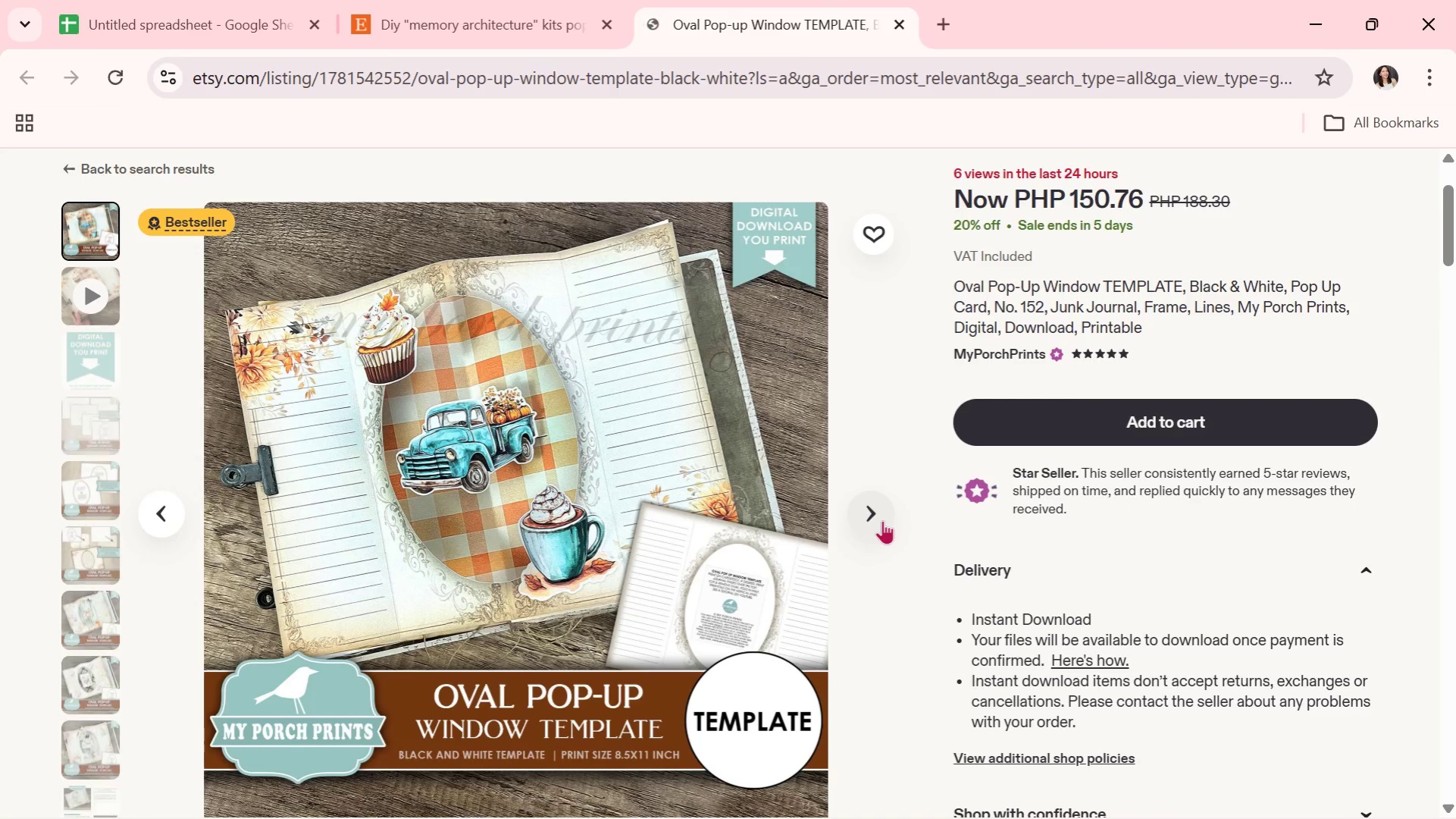 
left_click([882, 520])
 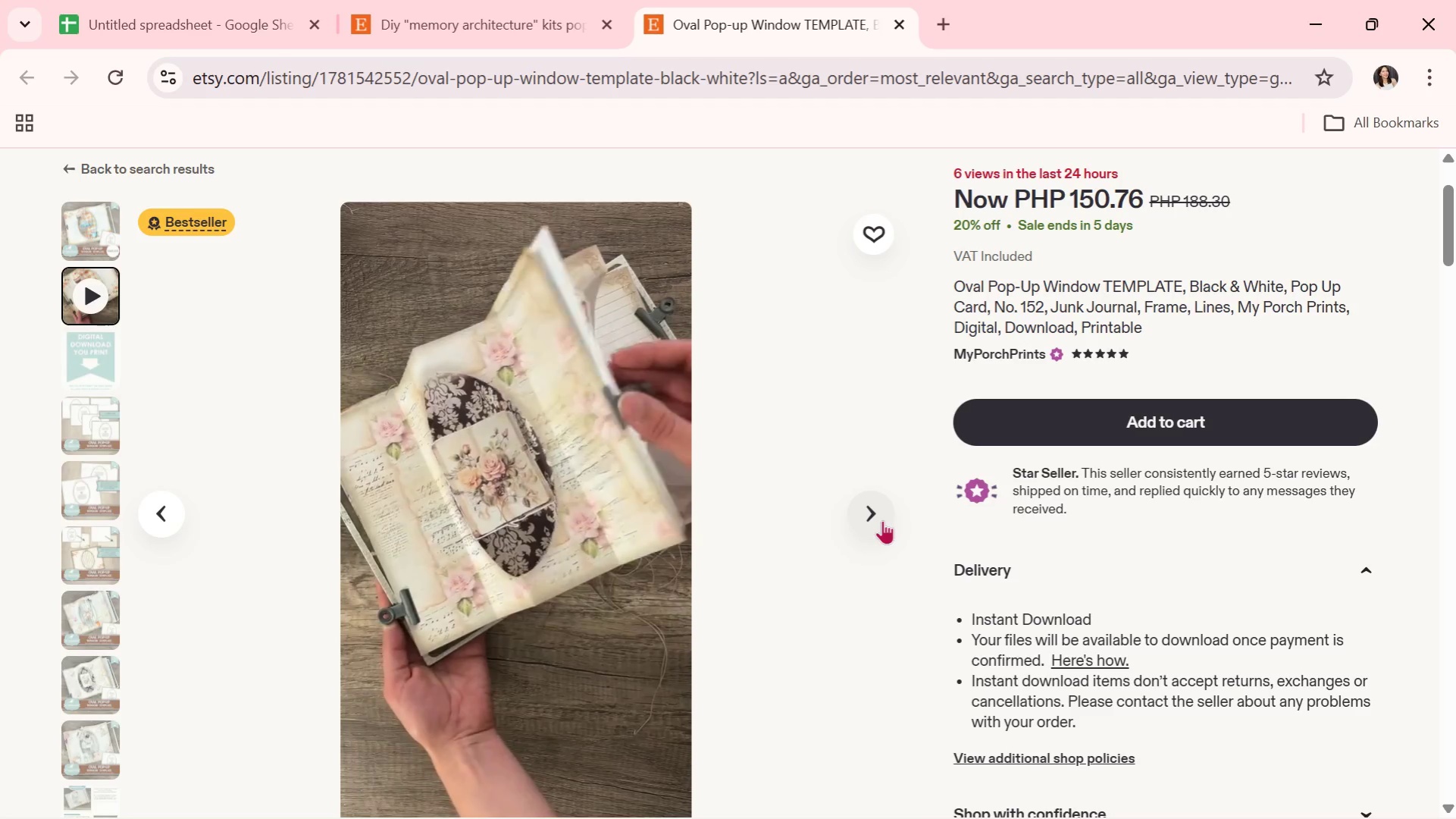 
wait(10.39)
 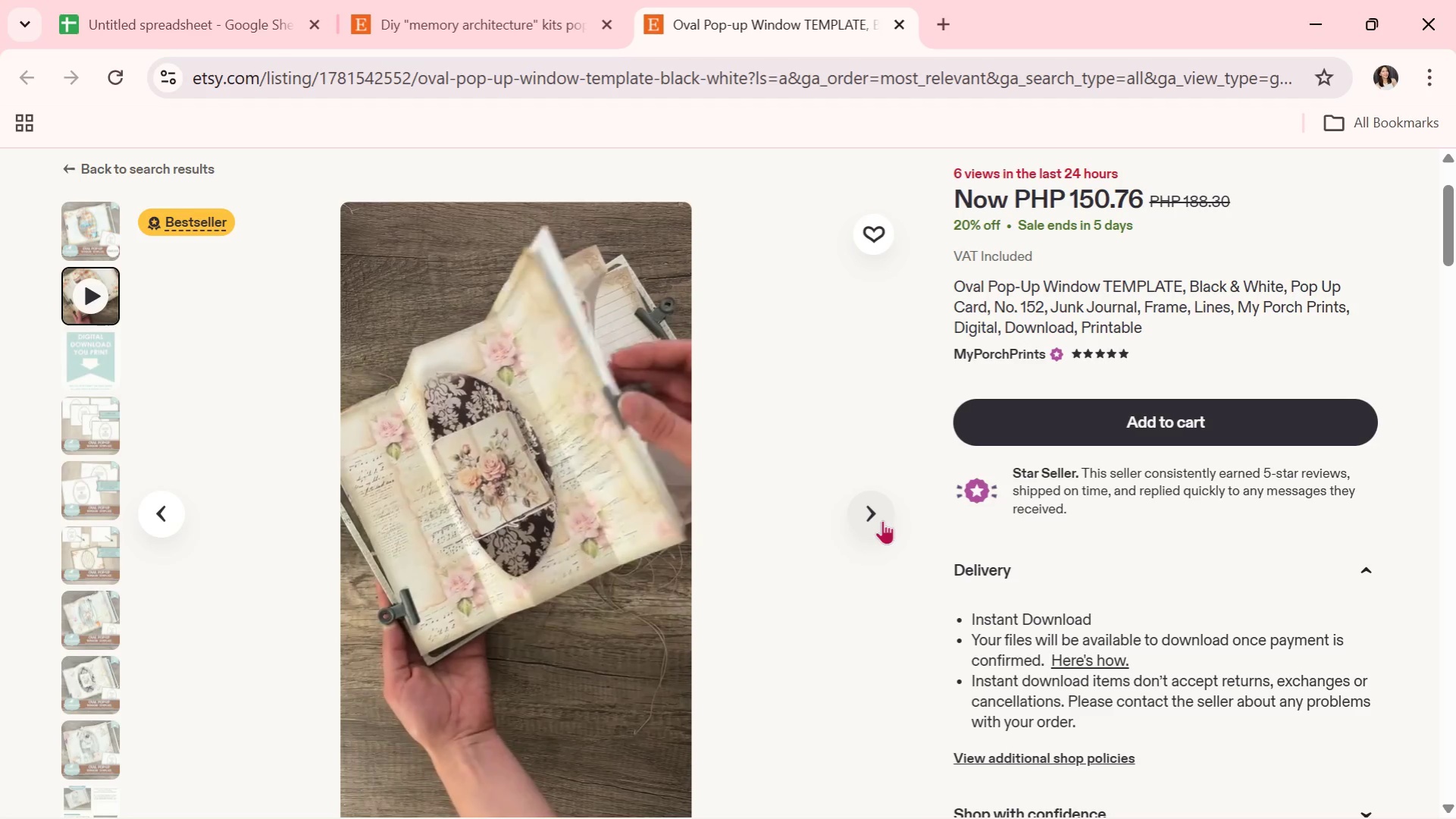 
left_click([882, 520])
 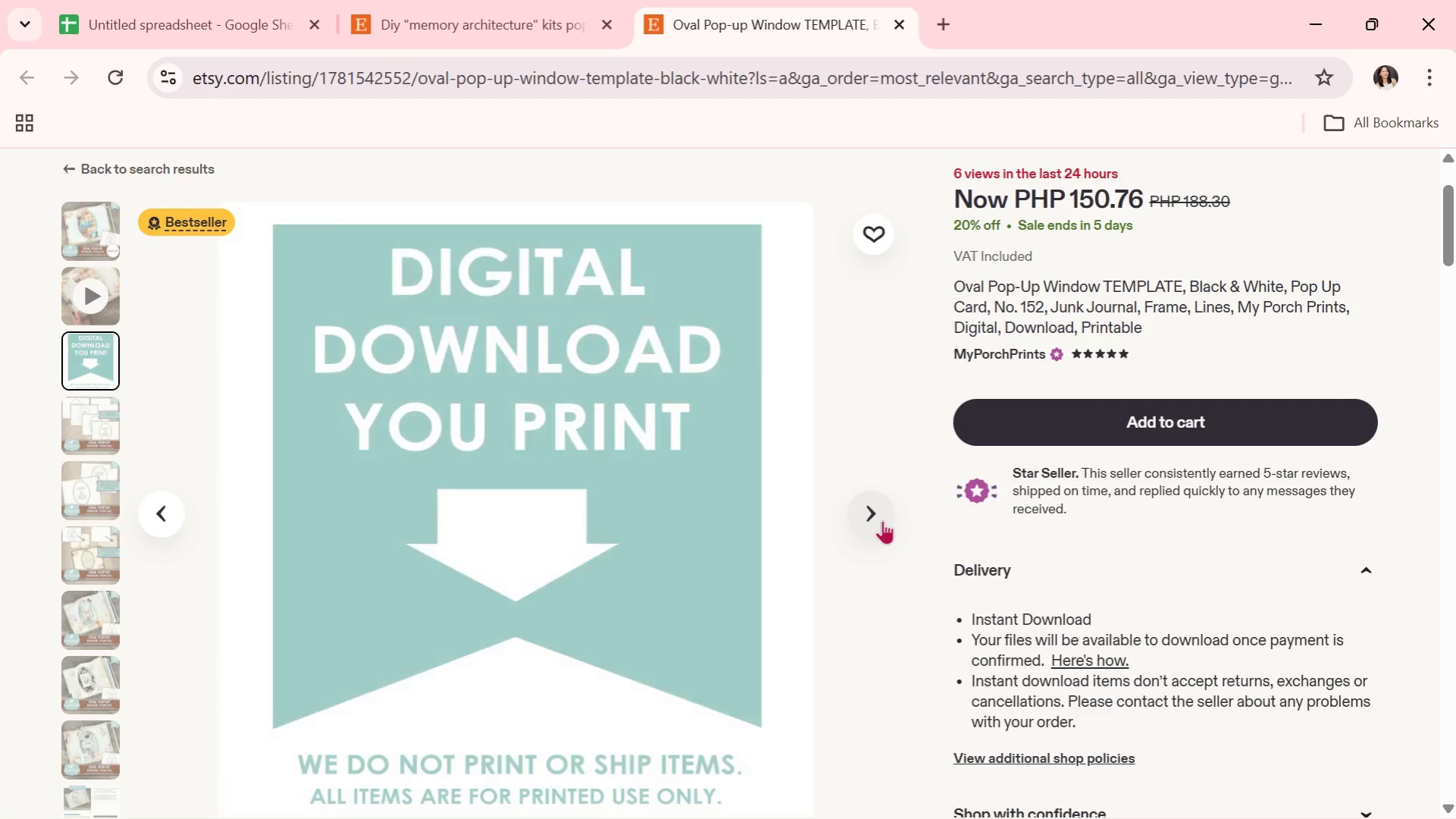 
left_click([882, 520])
 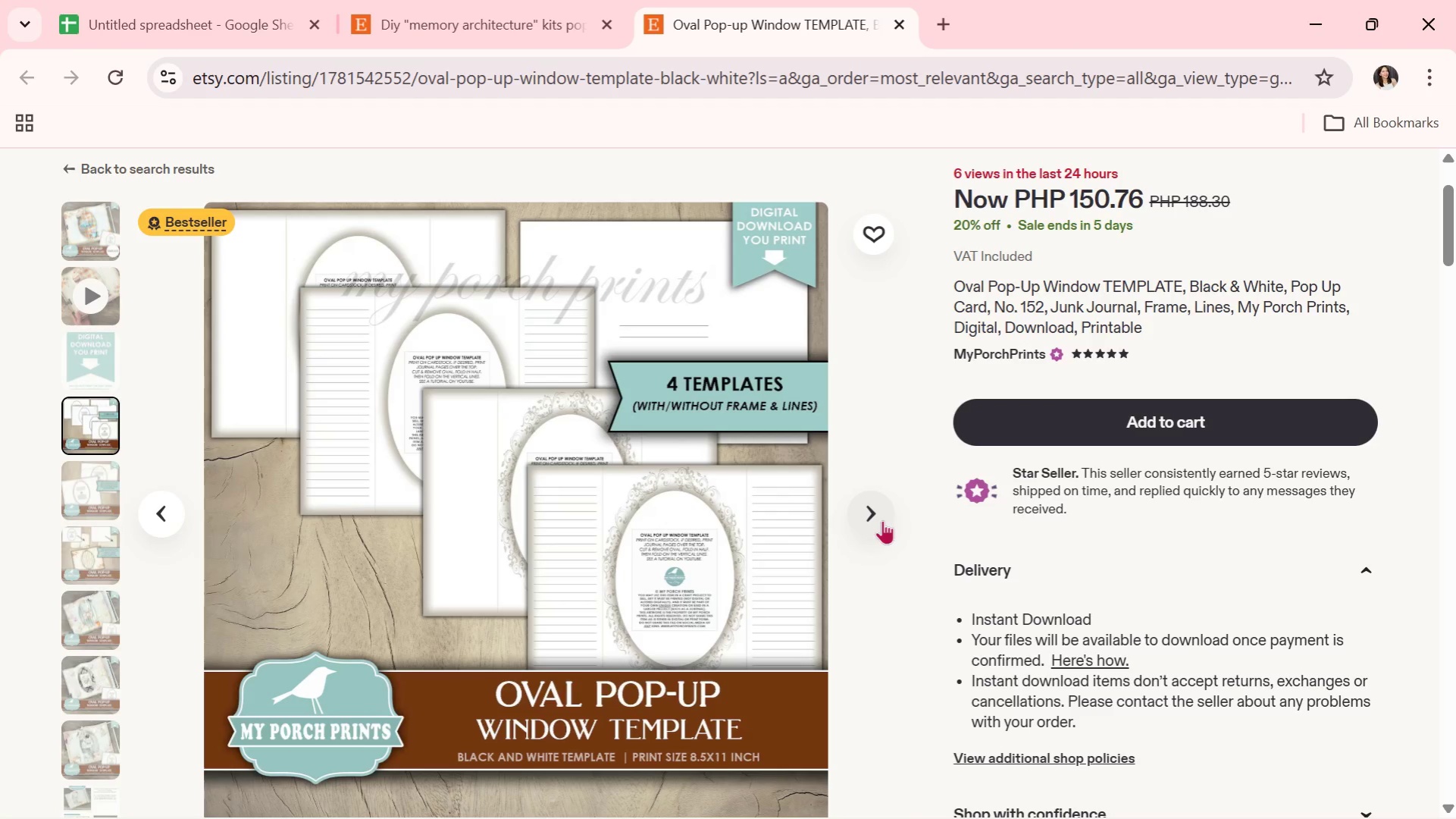 
left_click([882, 520])
 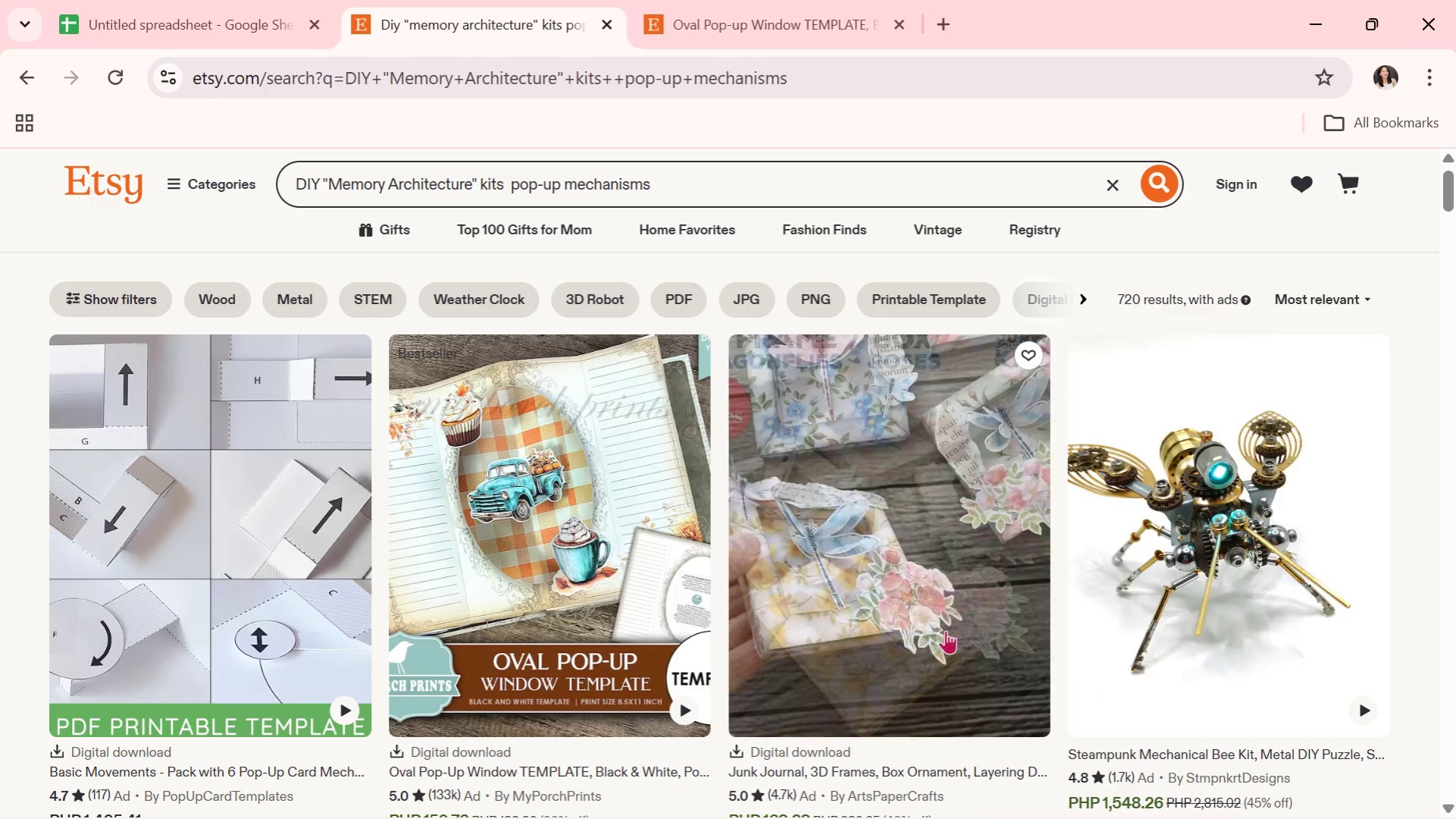 
scroll: coordinate [938, 632], scroll_direction: down, amount: 1.0
 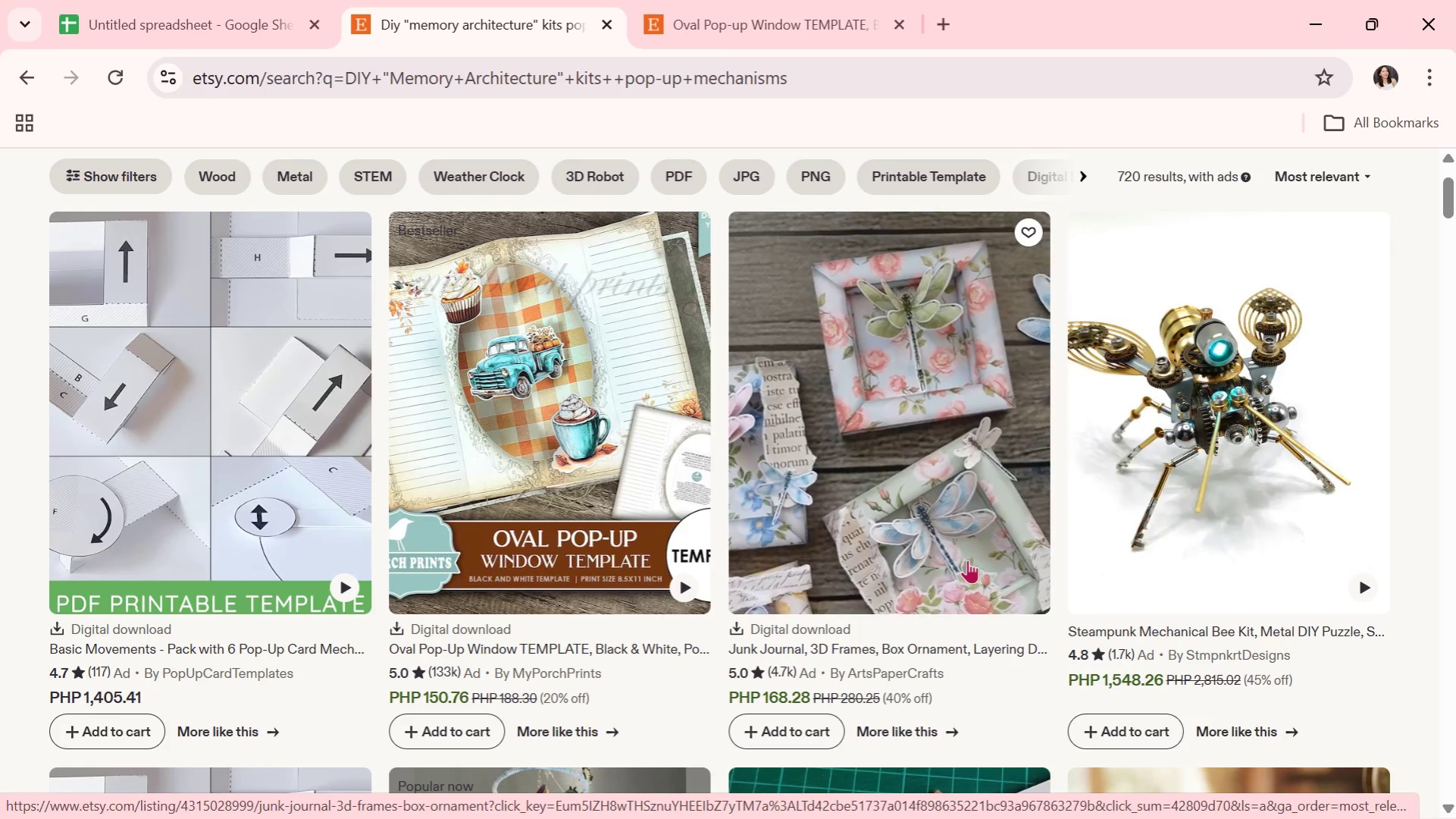 
wait(5.85)
 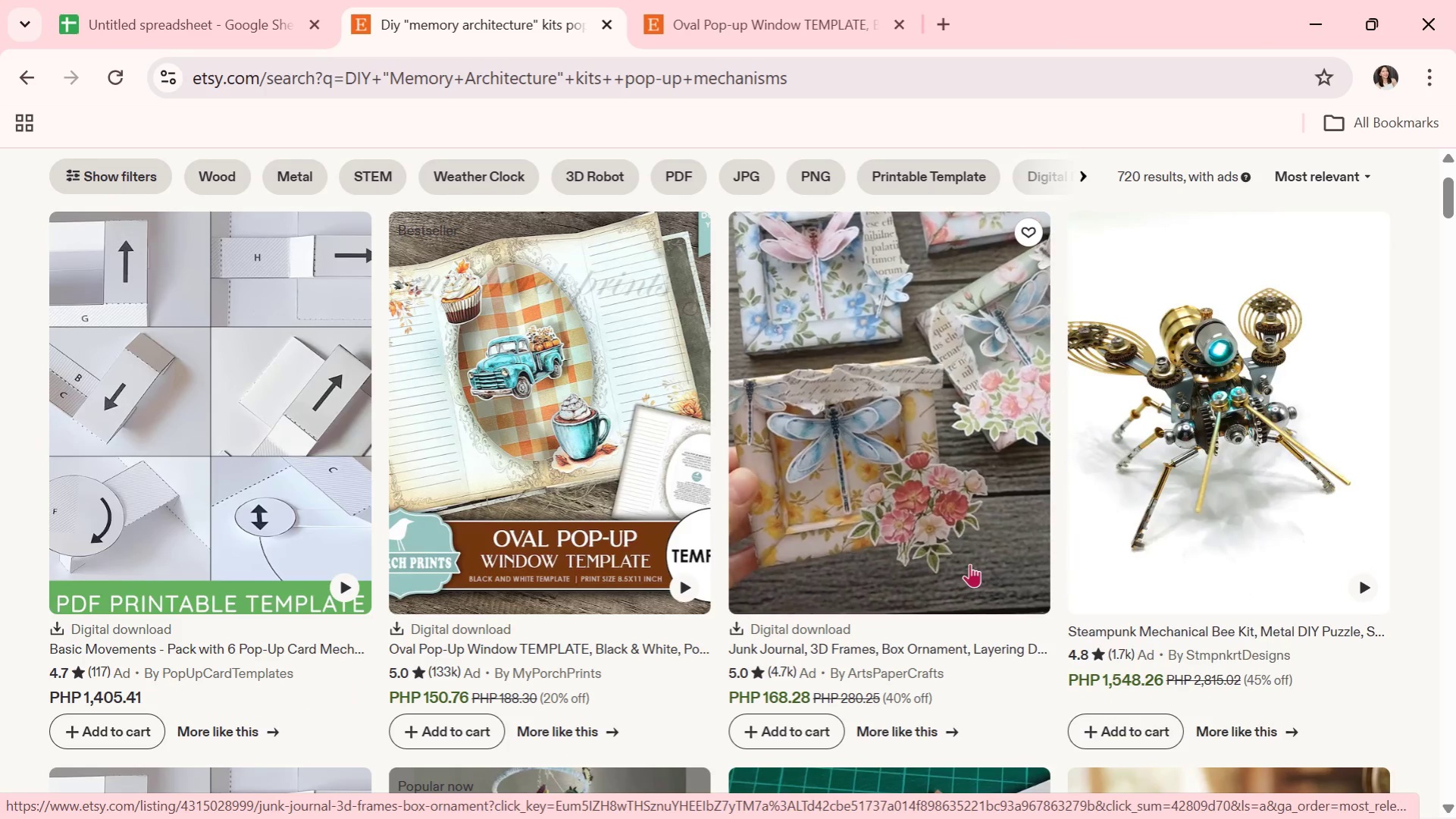 
scroll: coordinate [971, 542], scroll_direction: down, amount: 12.0
 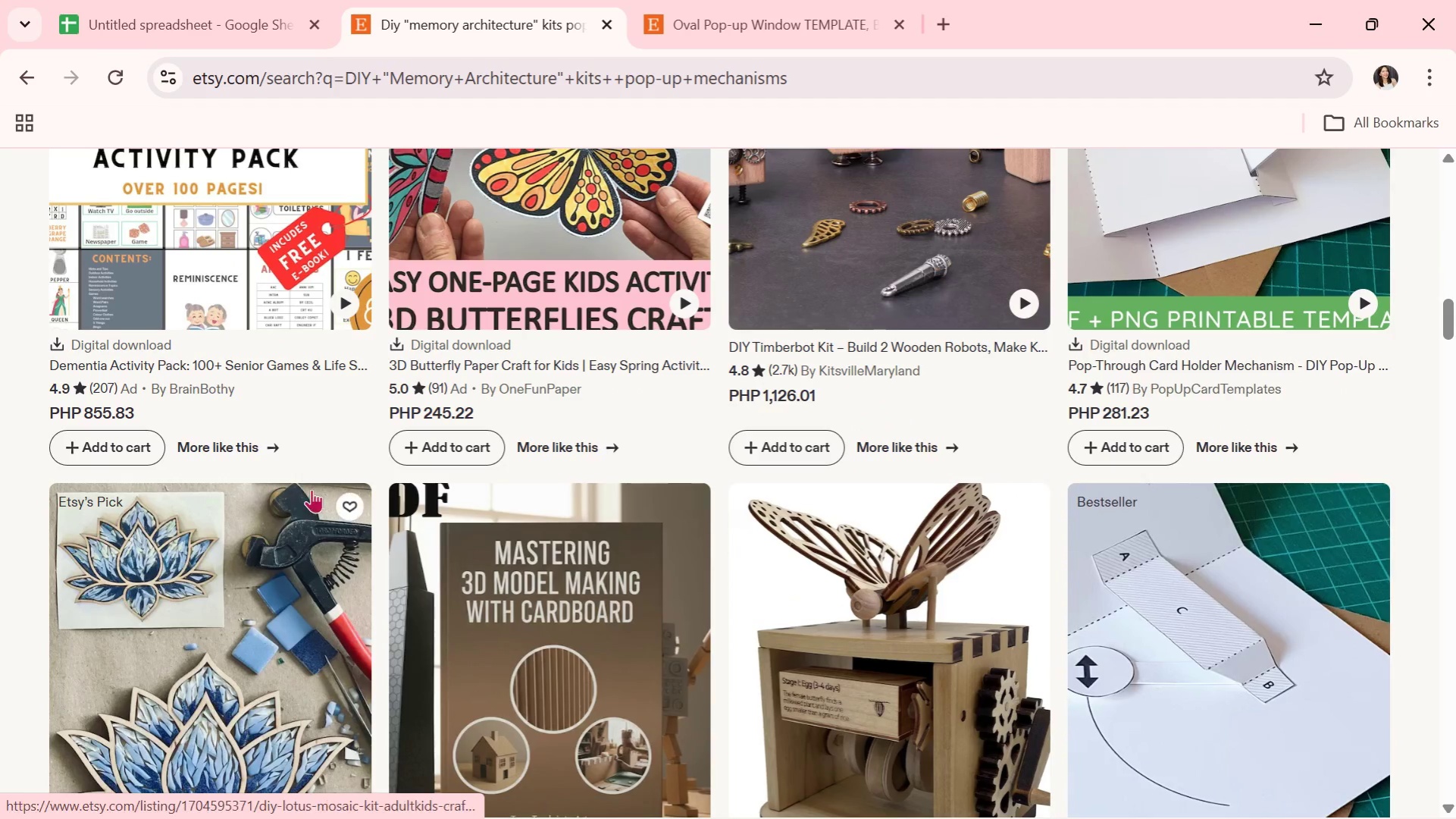 
key(Alt+AltLeft)
 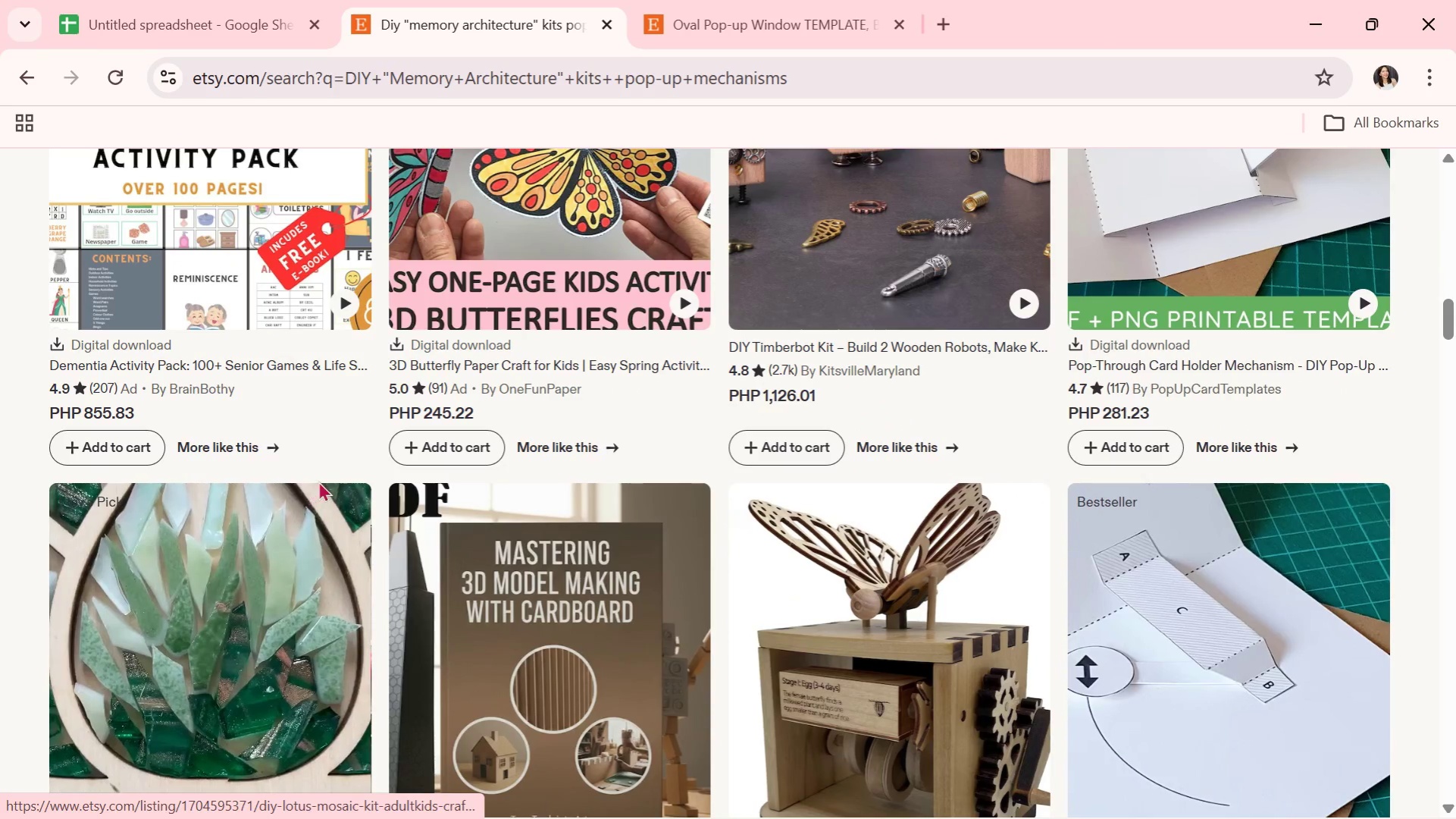 
key(Alt+Tab)